 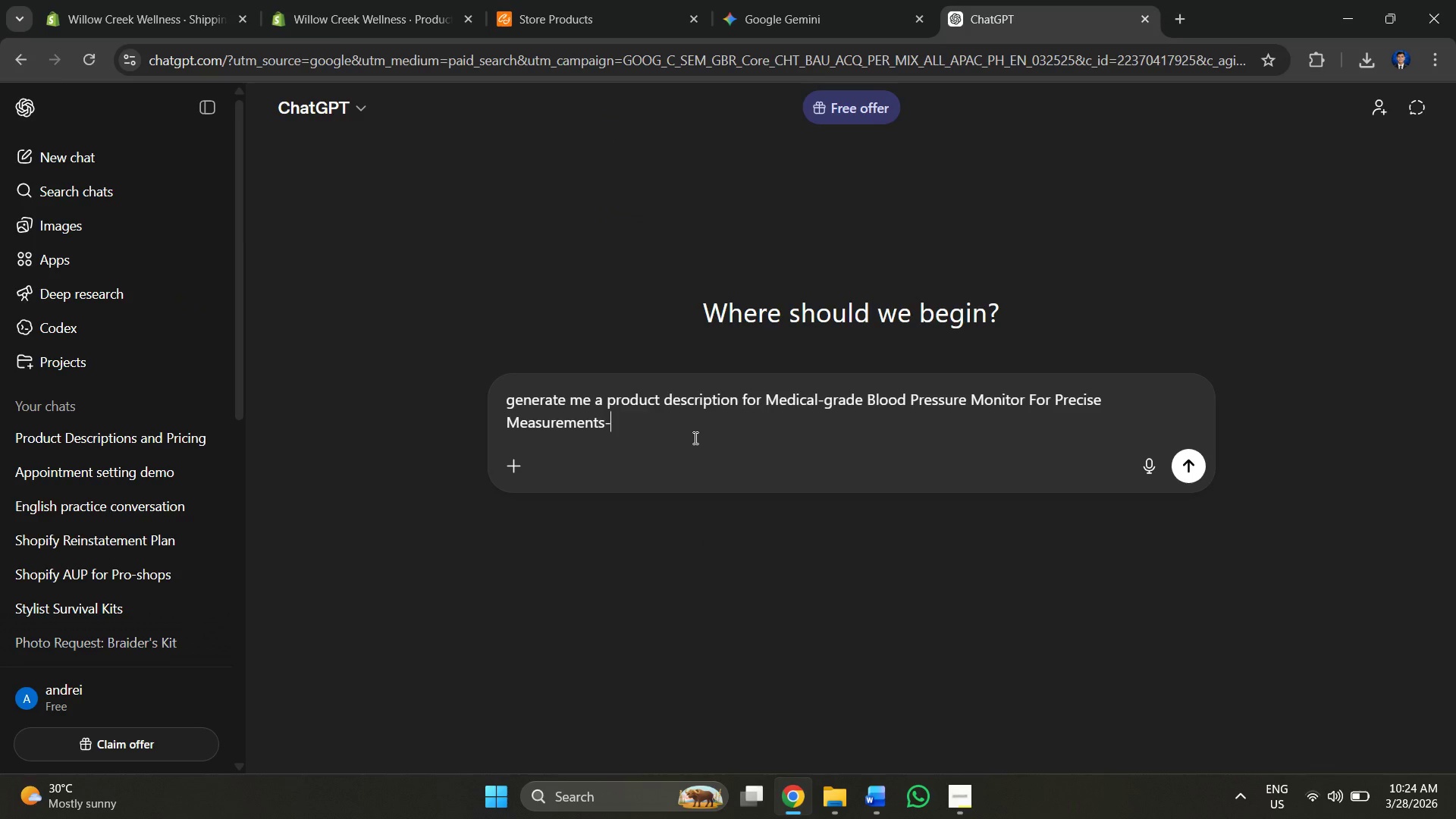 
key(Space)
 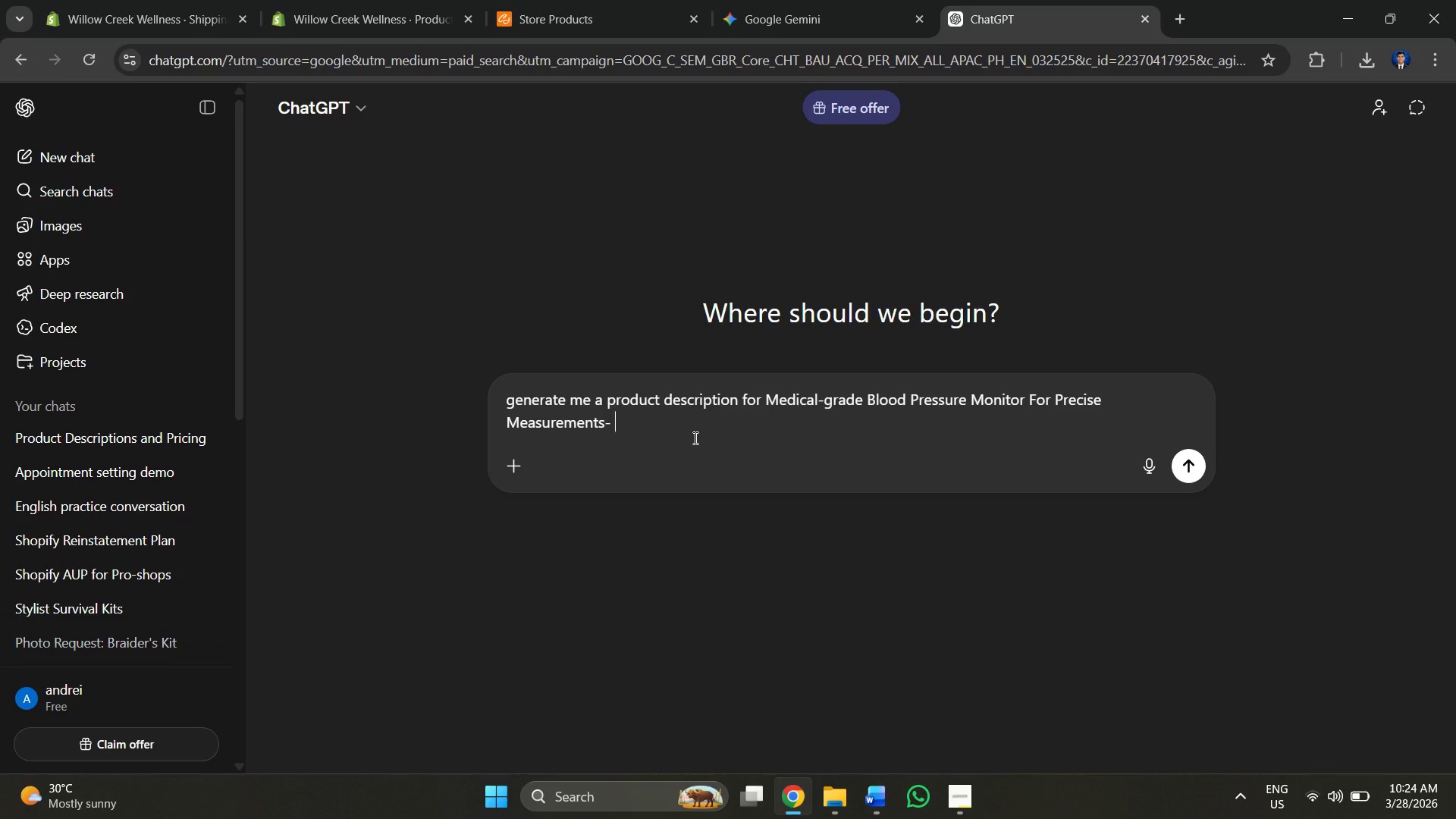 
key(Control+V)
 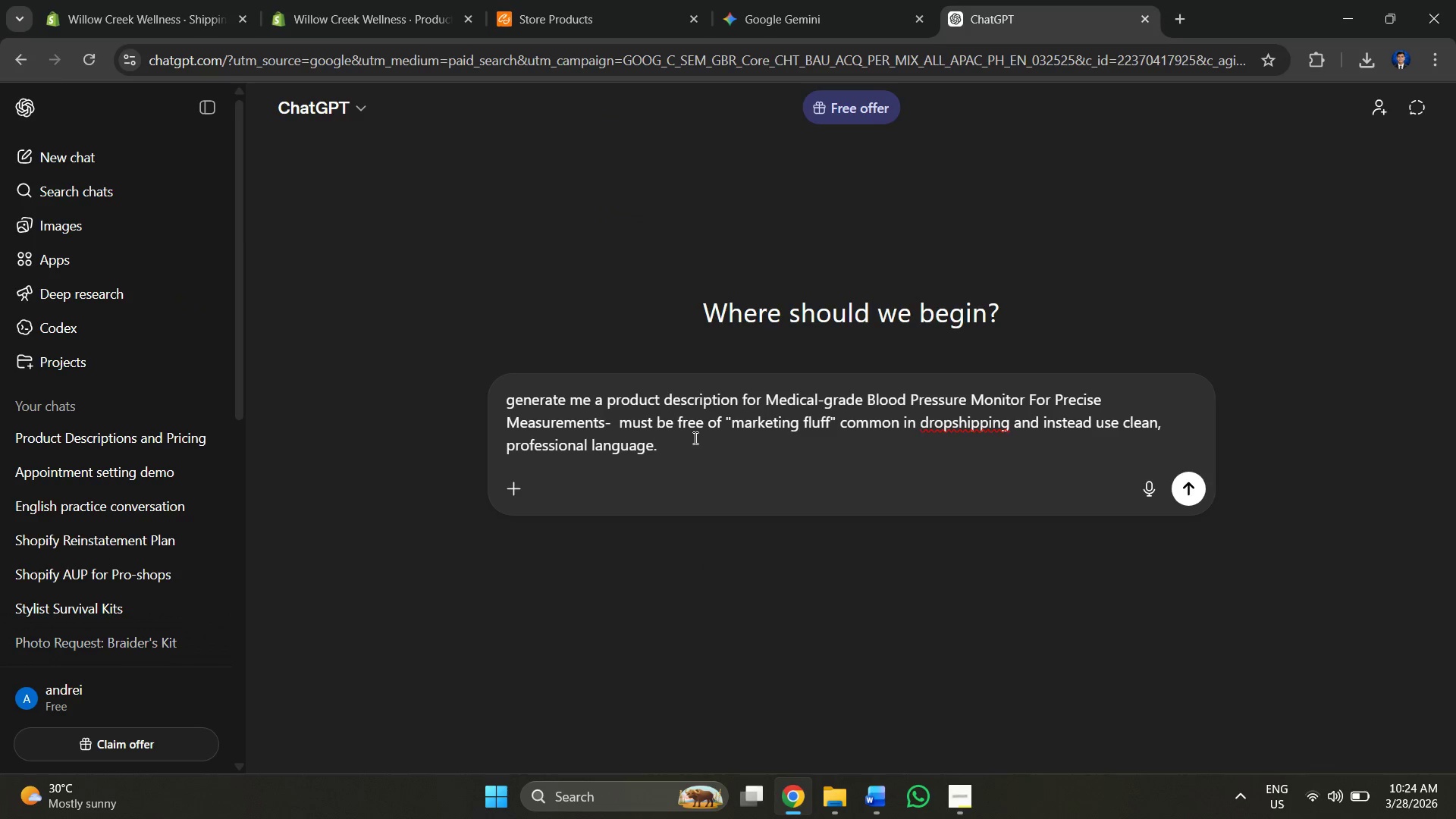 
key(Alt+AltLeft)
 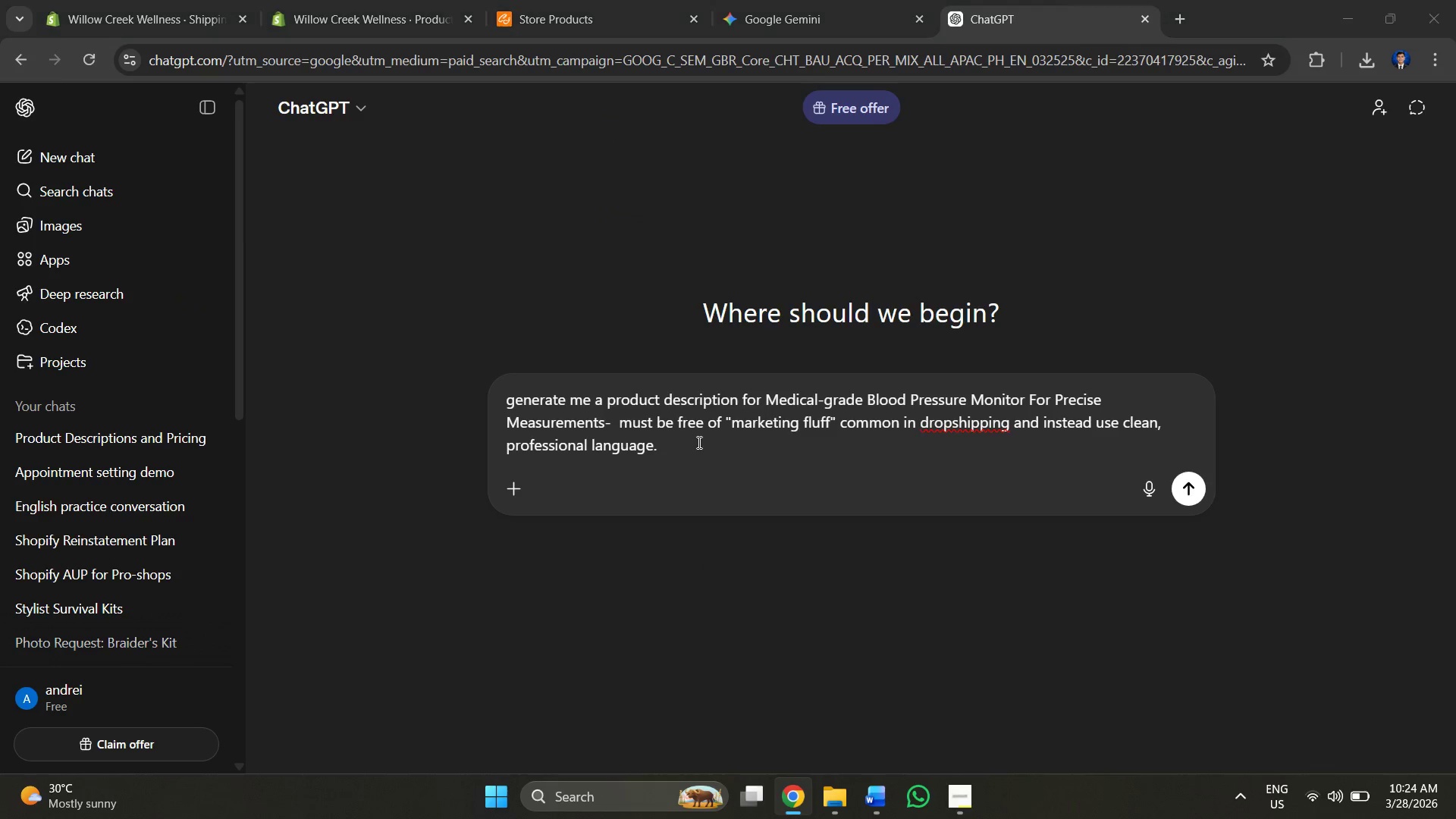 
key(Alt+Tab)